 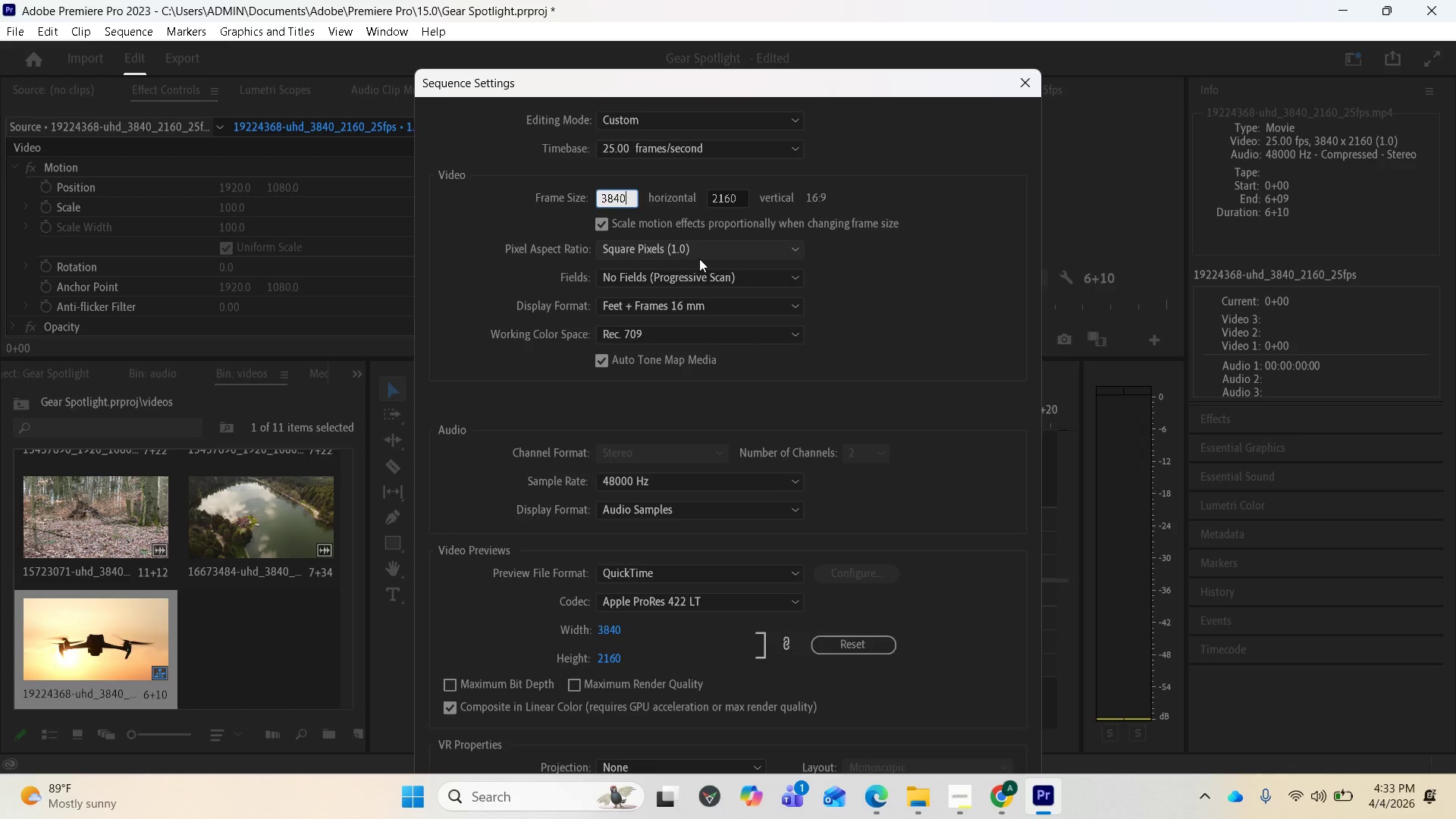 
hold_key(key=Backspace, duration=0.91)
 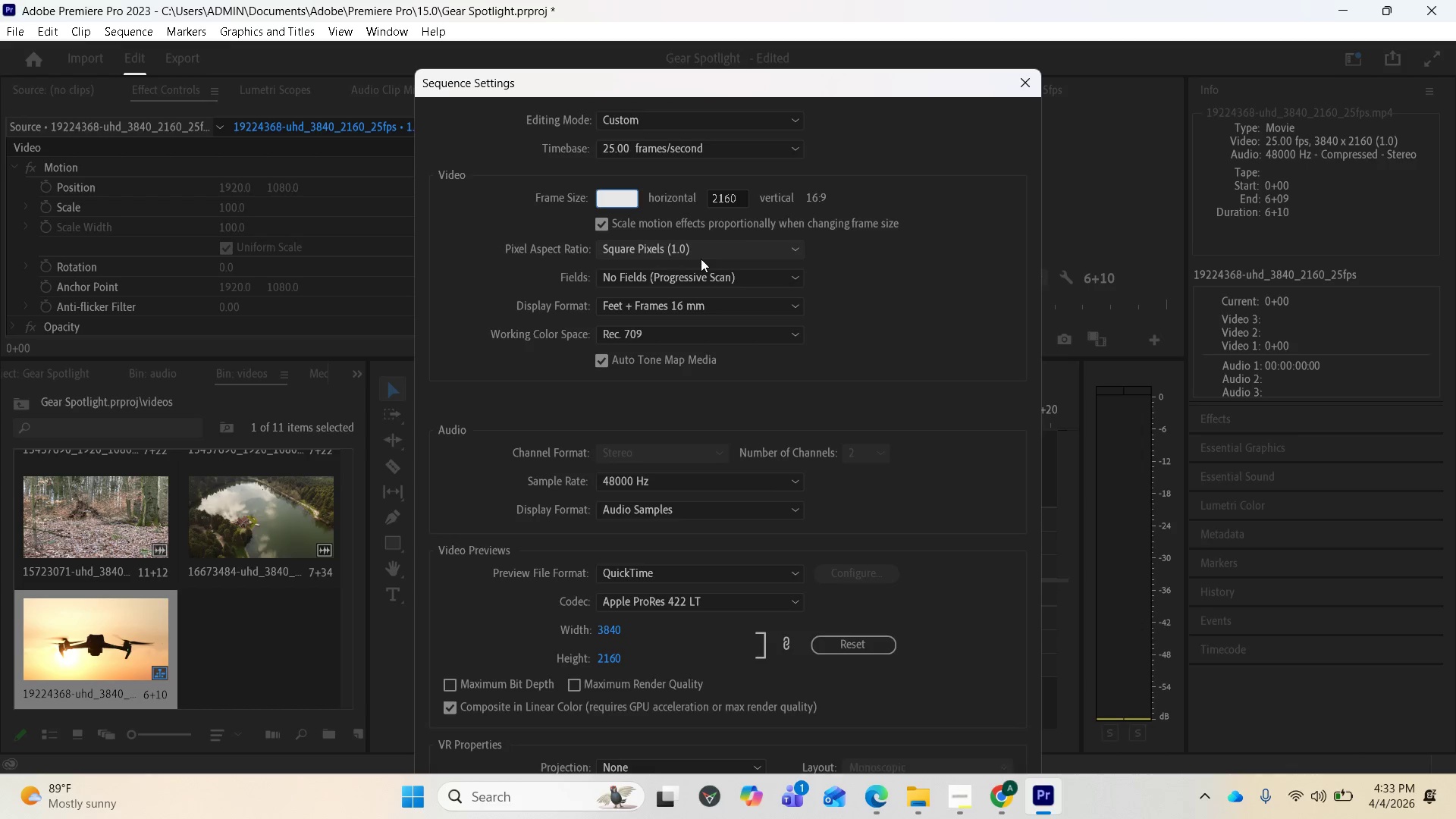 
hold_key(key=Backspace, duration=12.27)
 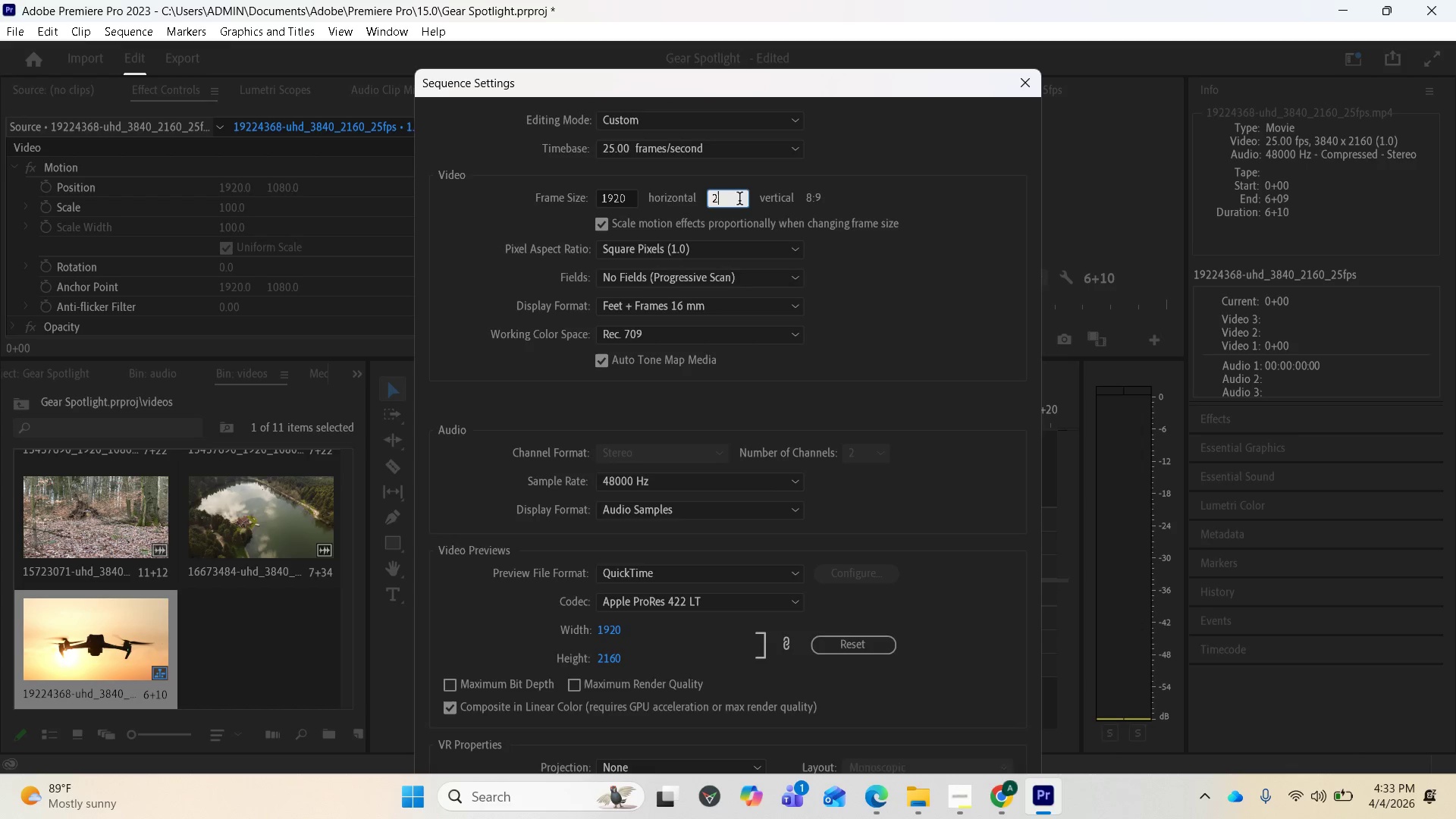 
type(1920)
 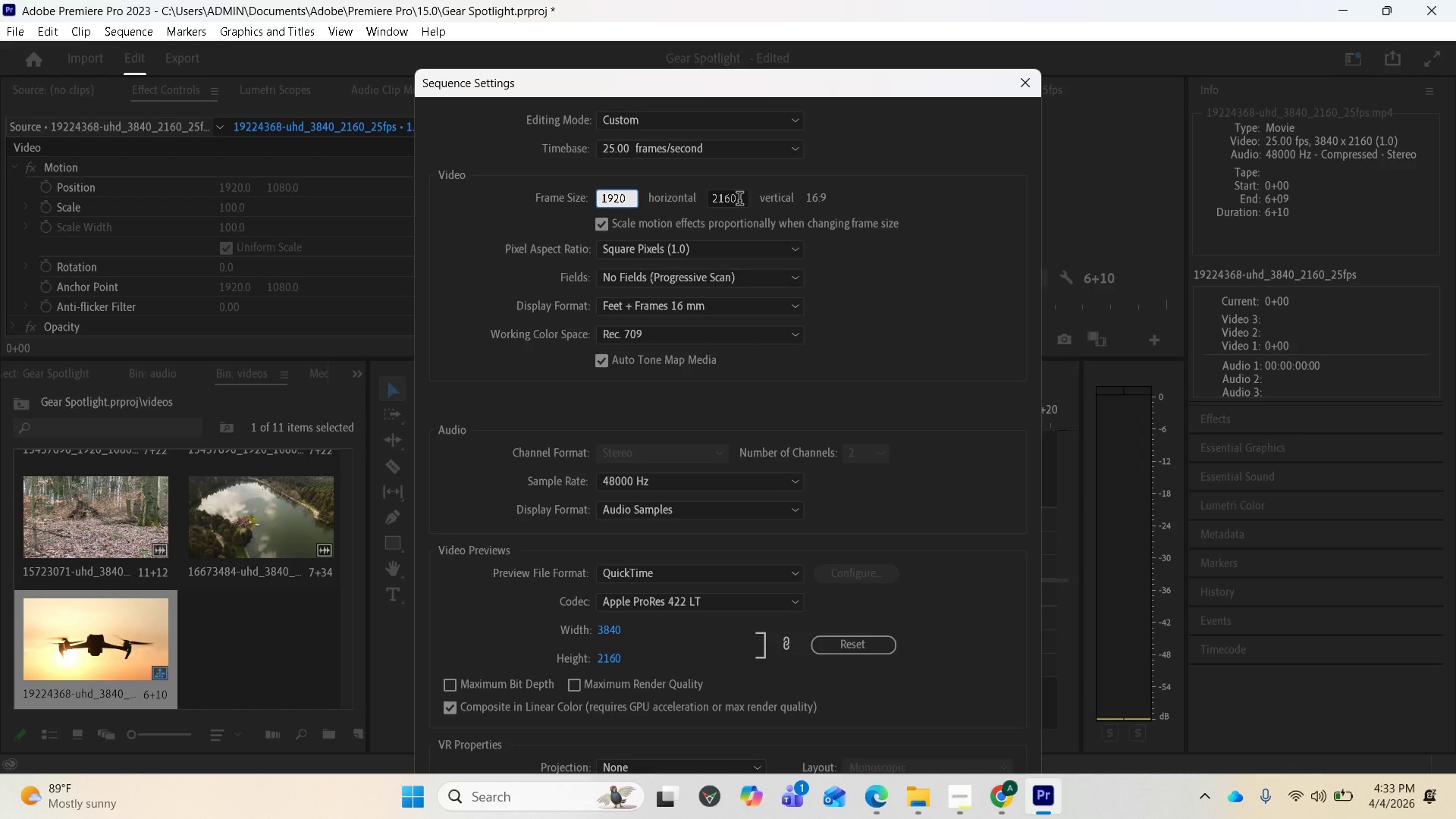 
left_click([739, 200])
 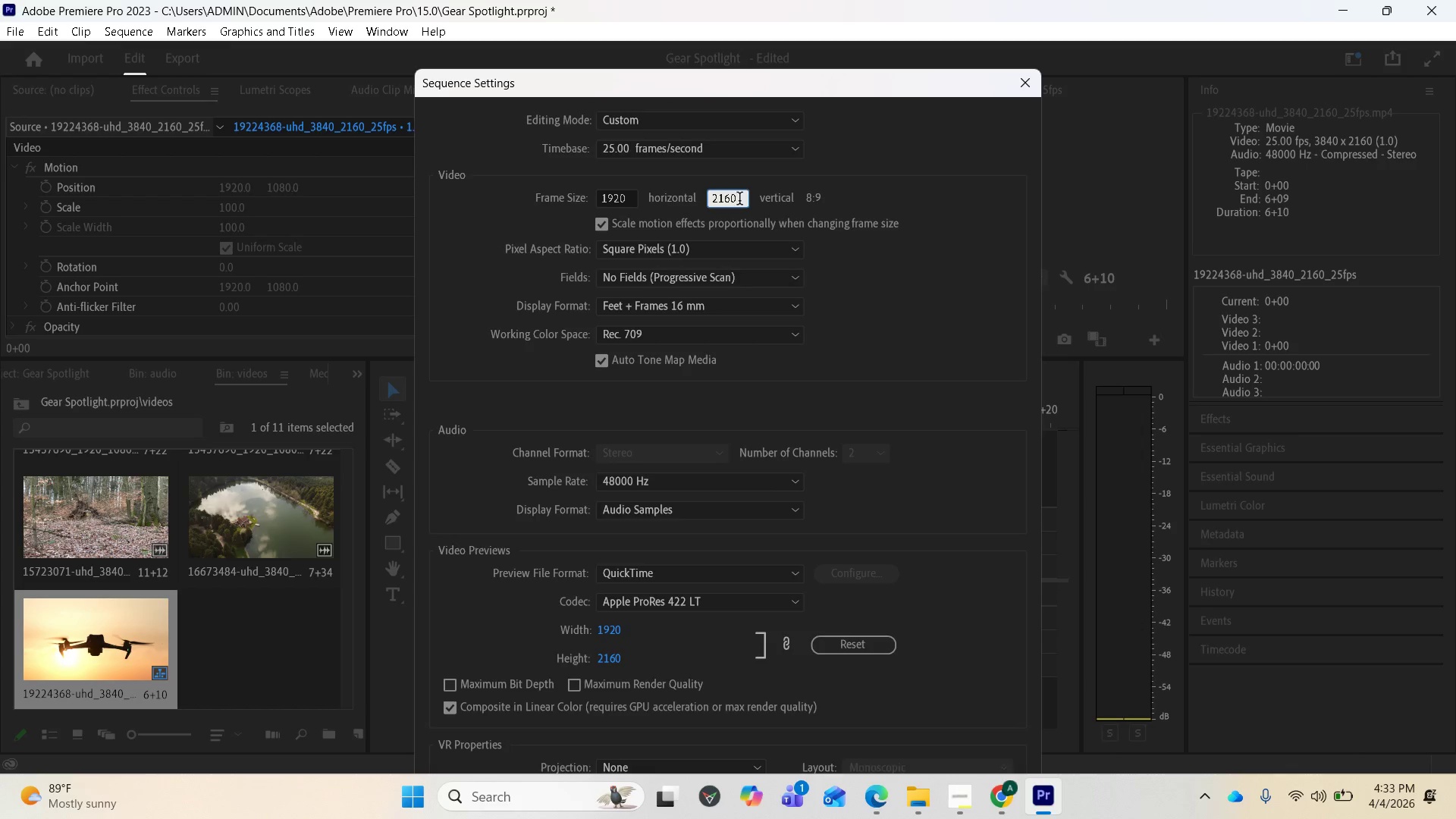 
key(Backspace)
key(Backspace)
key(Backspace)
type(1080)
 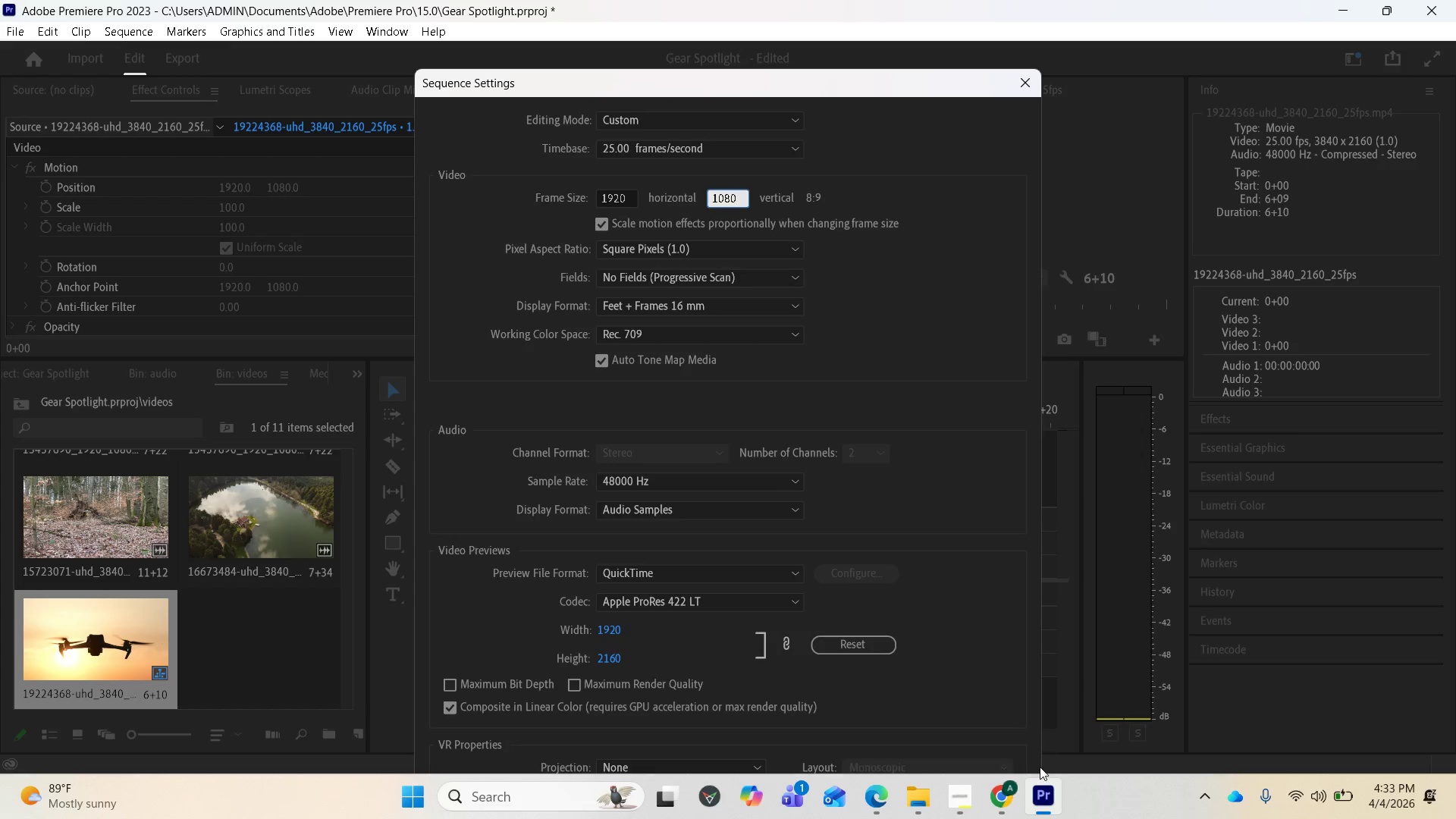 
mouse_move([1006, 803])
 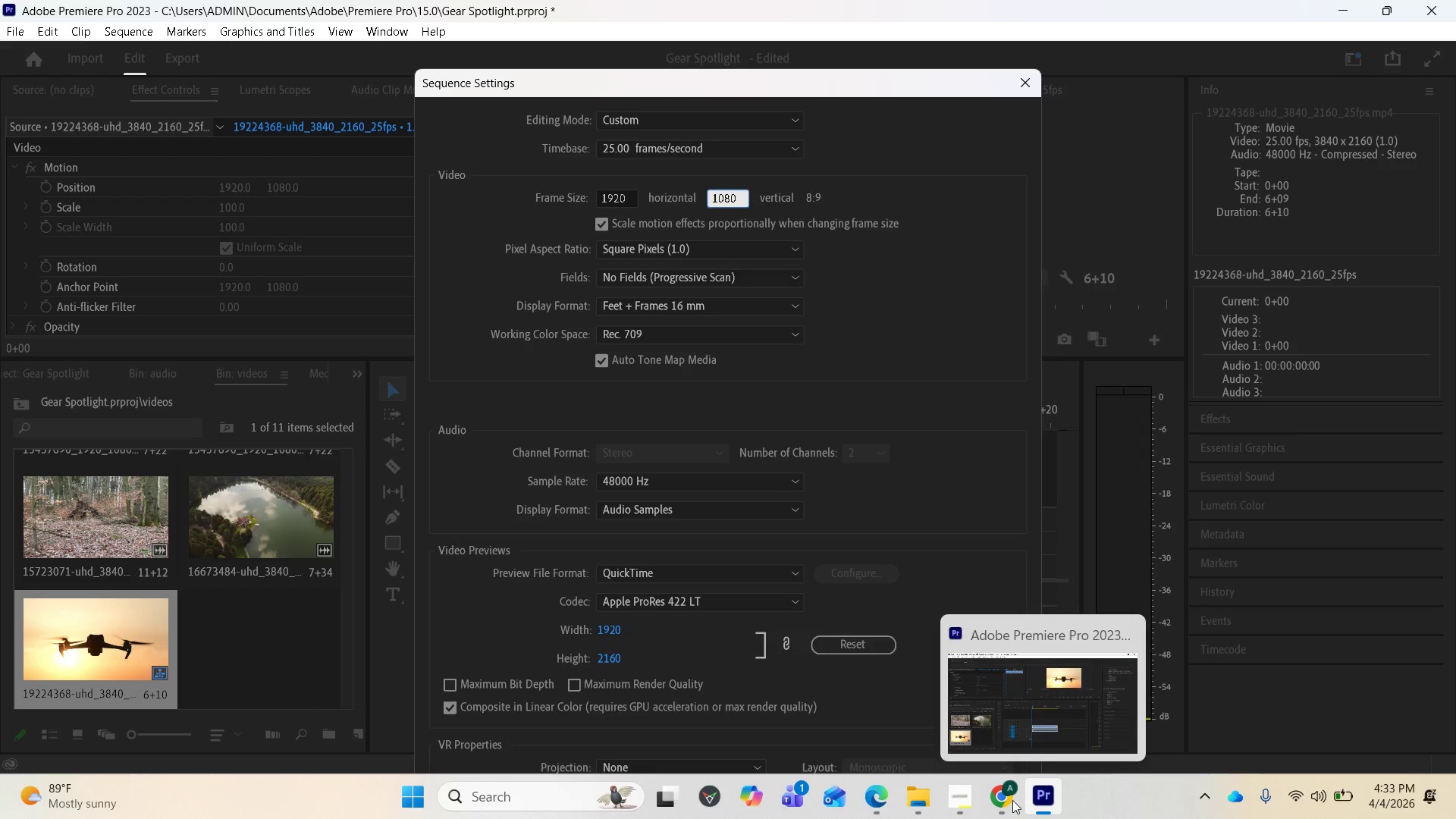 
left_click([965, 806])